 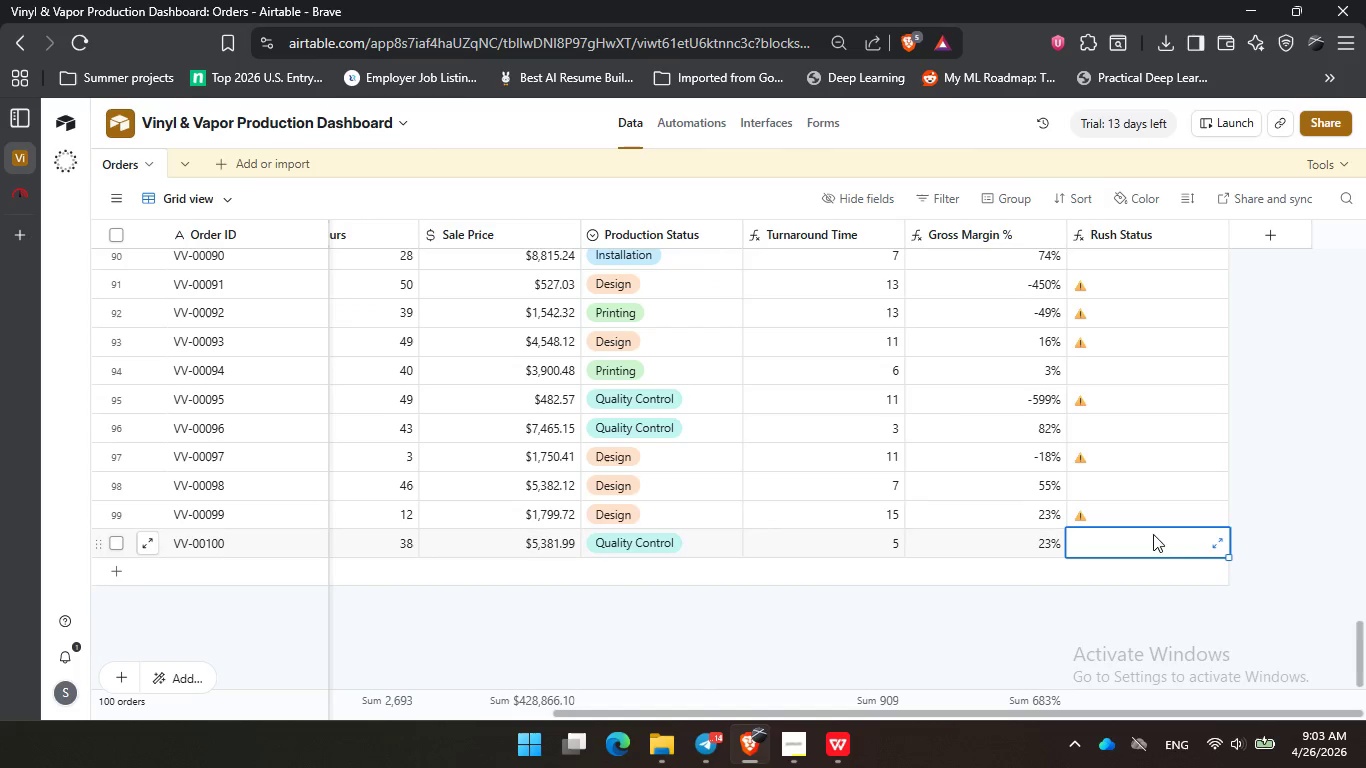 
scroll: coordinate [1152, 487], scroll_direction: up, amount: 32.0
 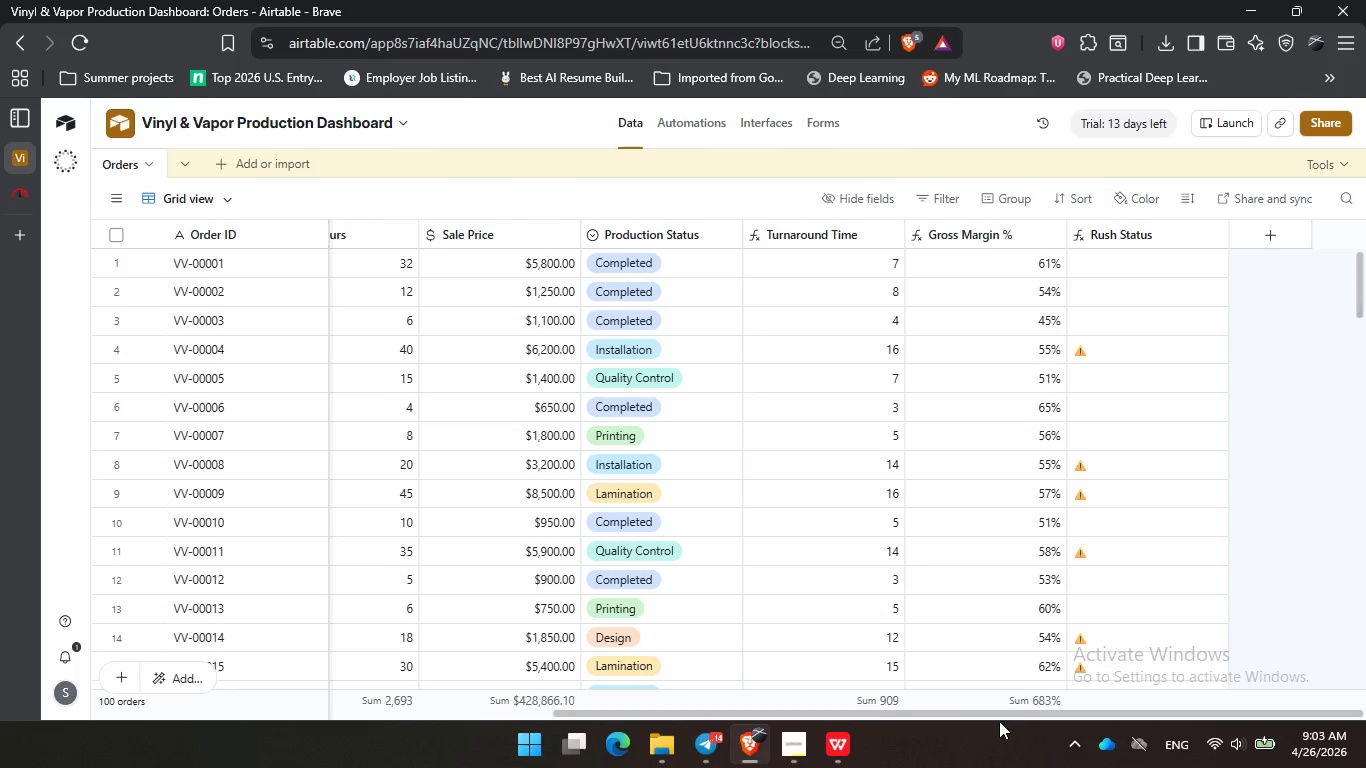 
left_click_drag(start_coordinate=[998, 714], to_coordinate=[302, 747])
 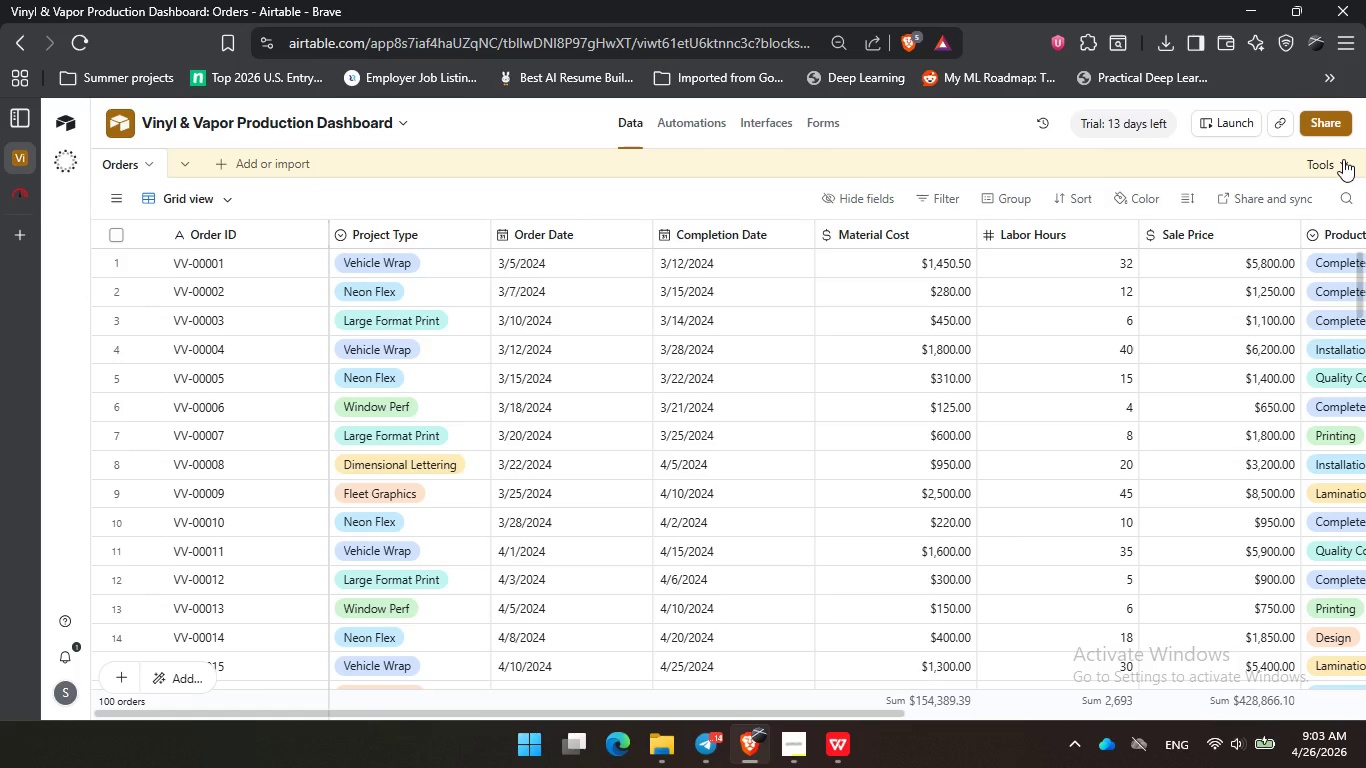 
wait(5.62)
 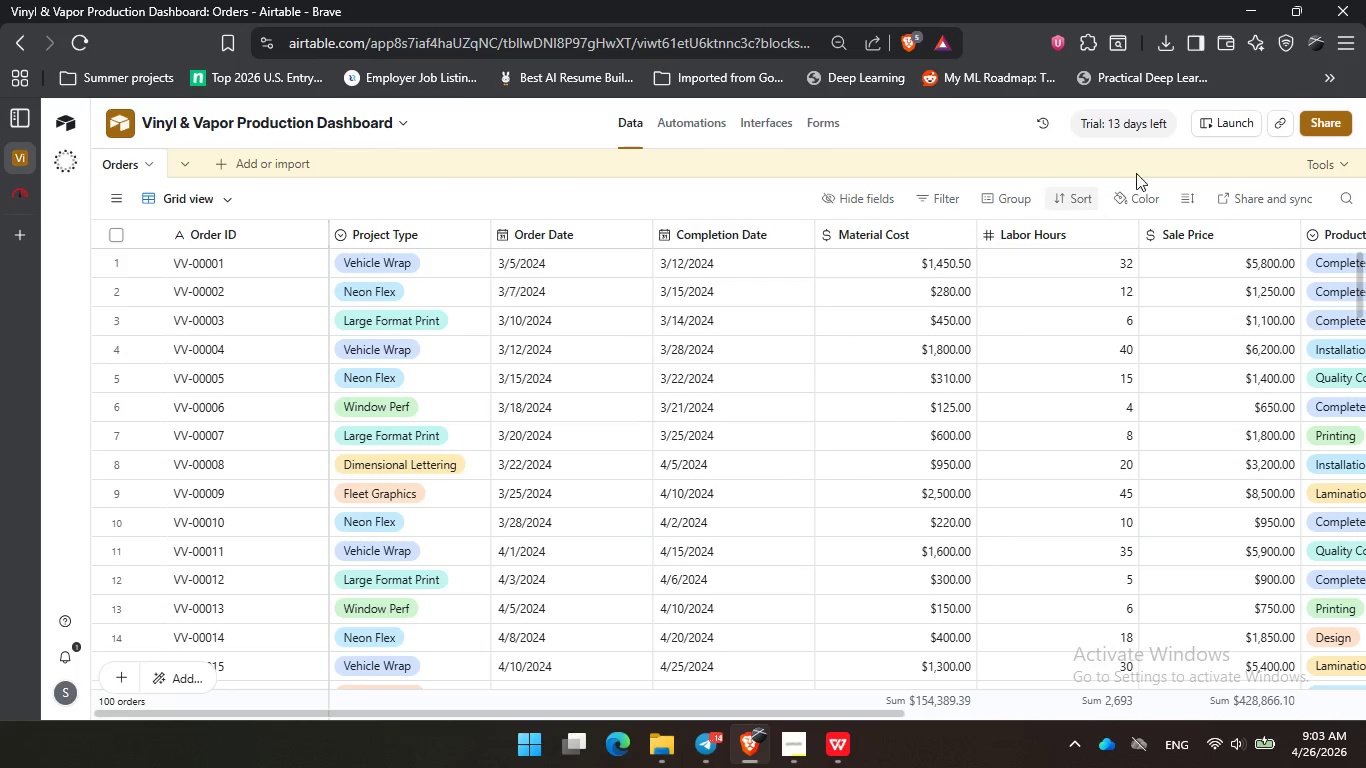 
left_click([680, 198])
 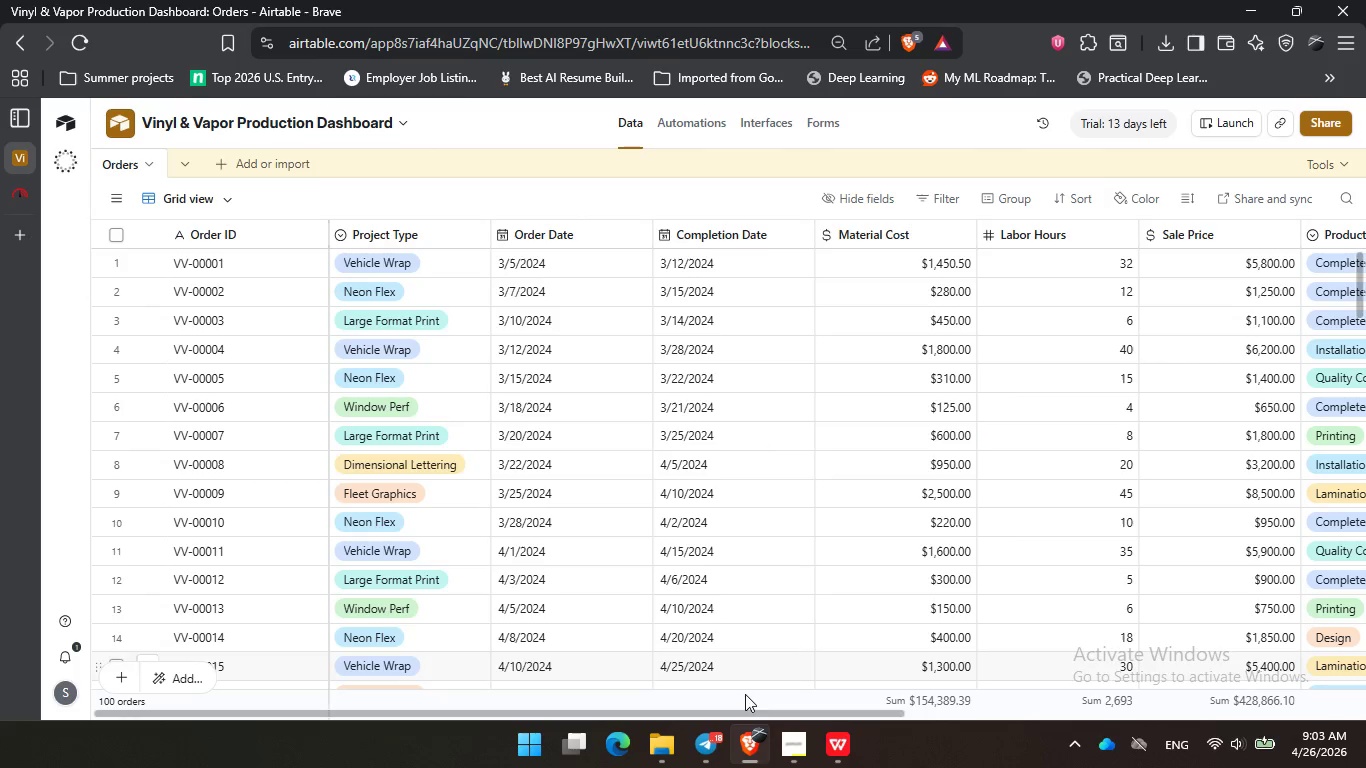 
left_click([792, 748])